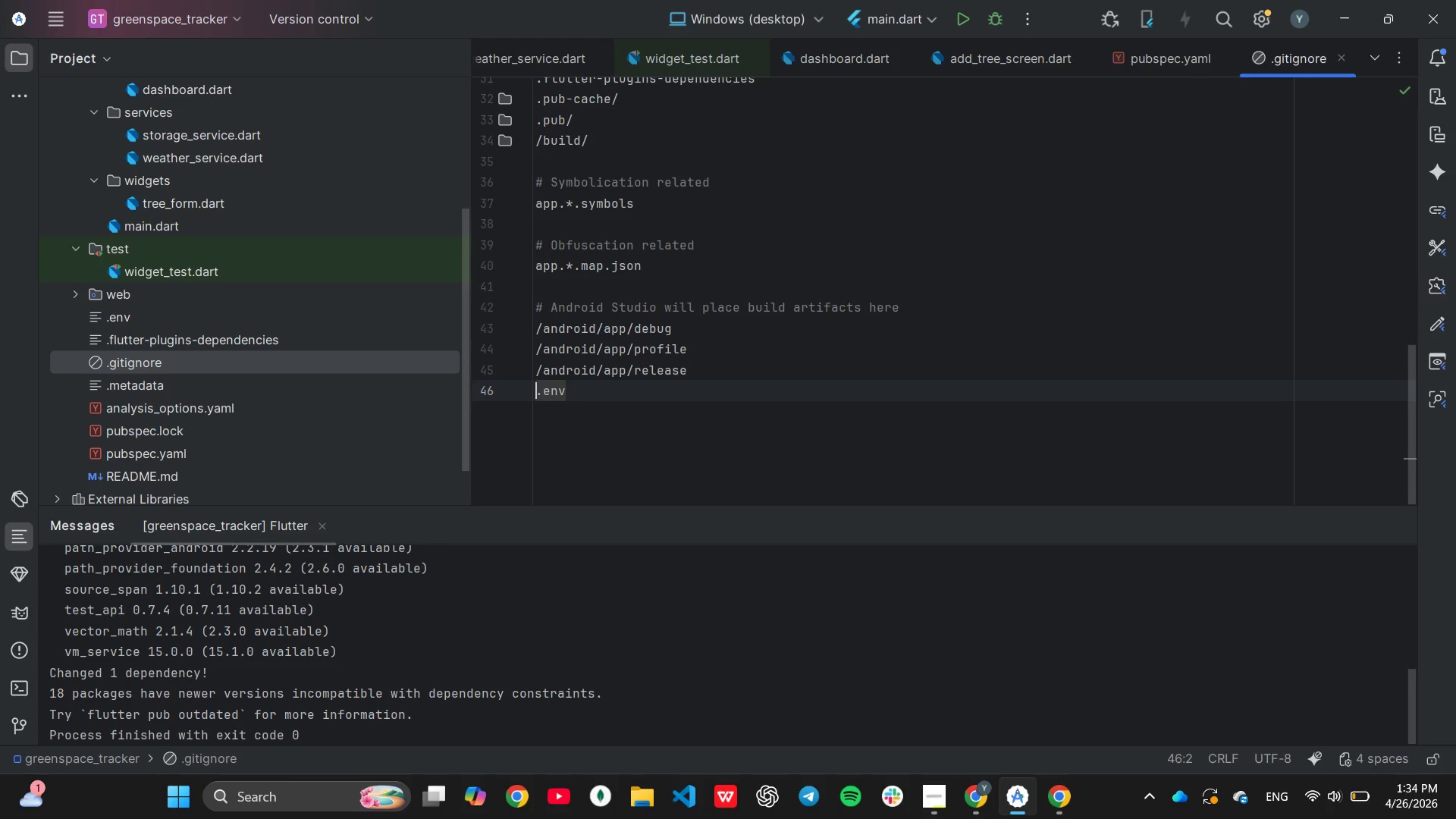 
key(ArrowLeft)
 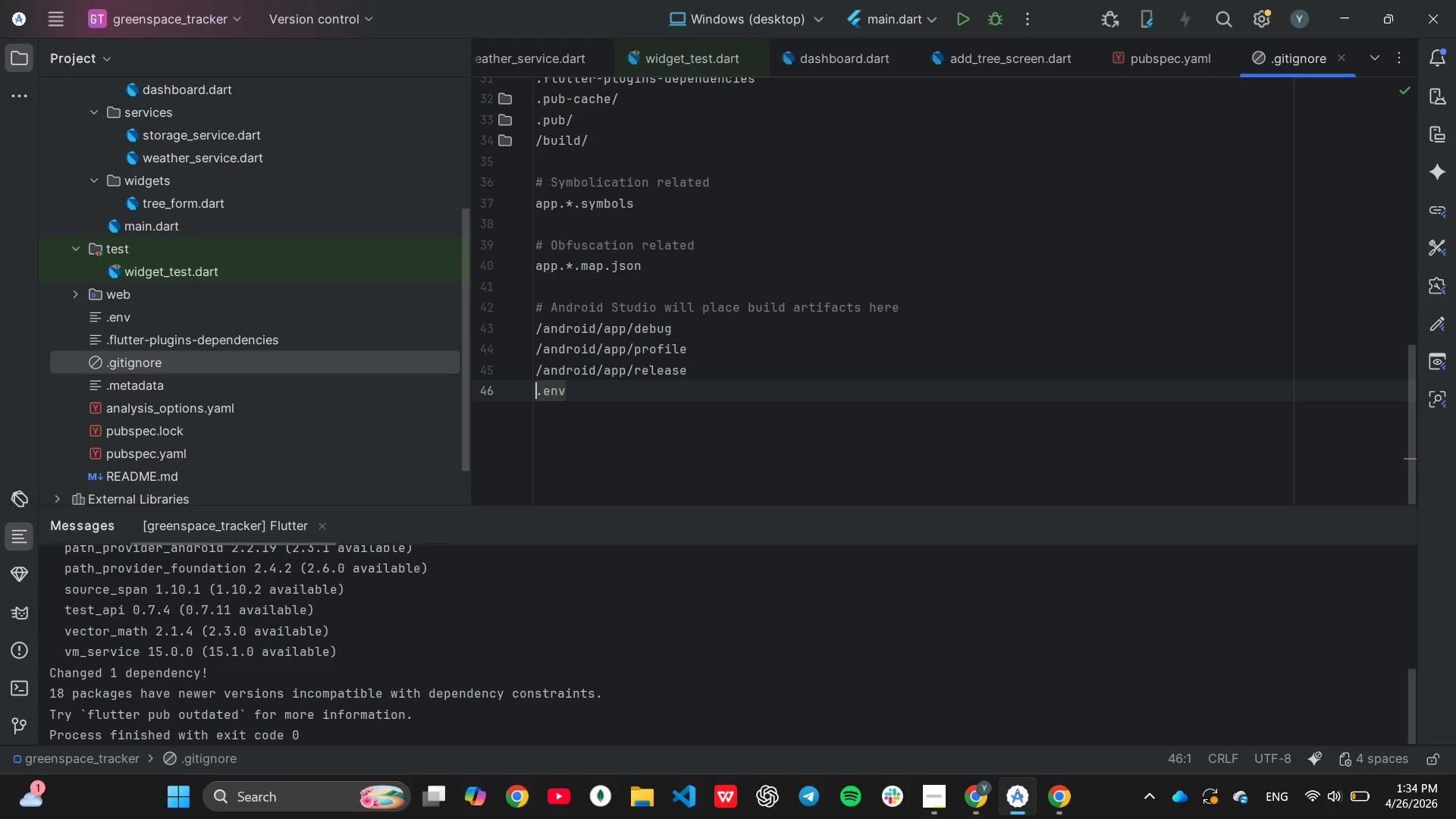 
key(Enter)
 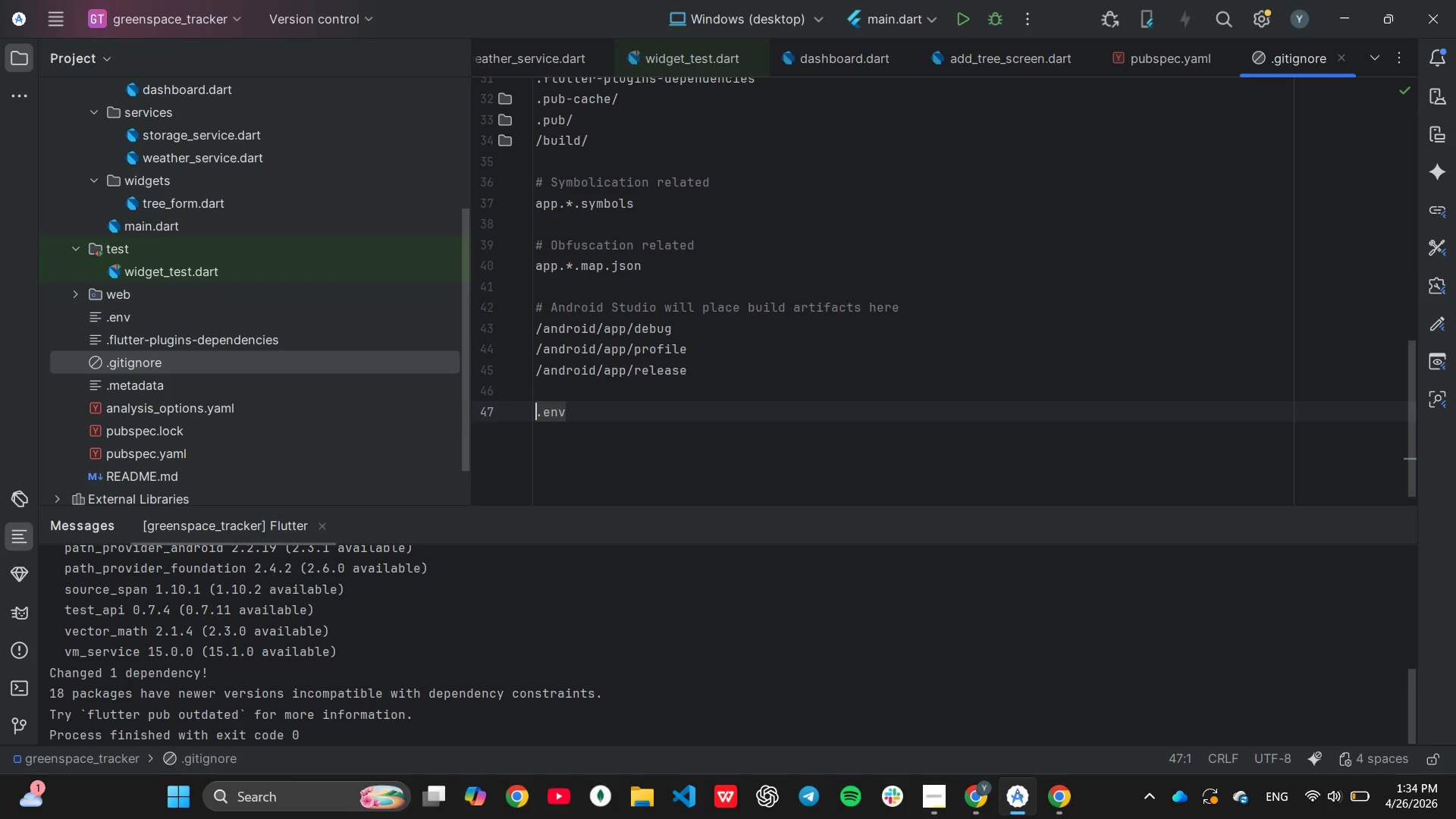 
key(Enter)
 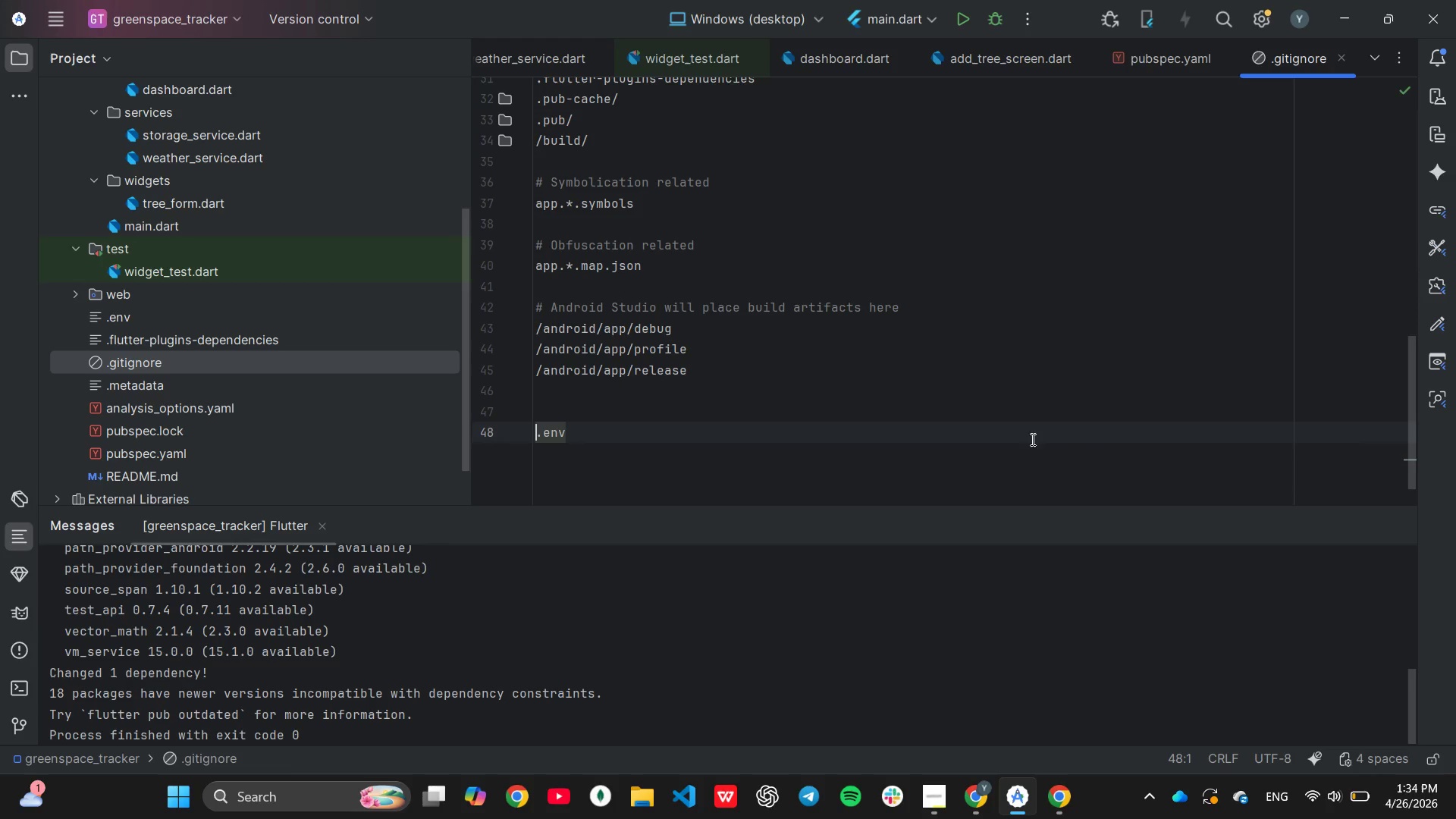 
left_click([886, 667])
 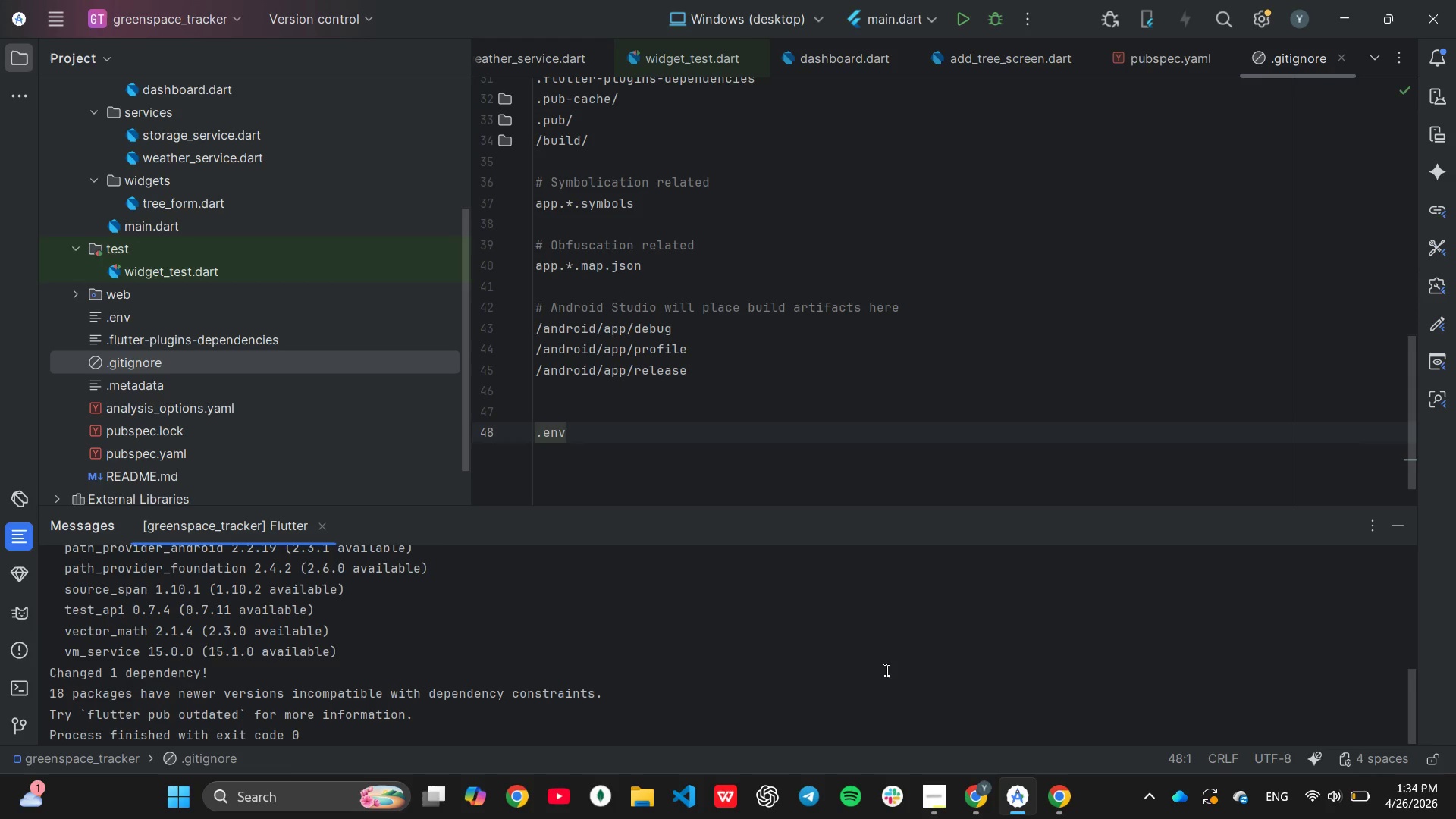 
scroll: coordinate [886, 671], scroll_direction: down, amount: 7.0
 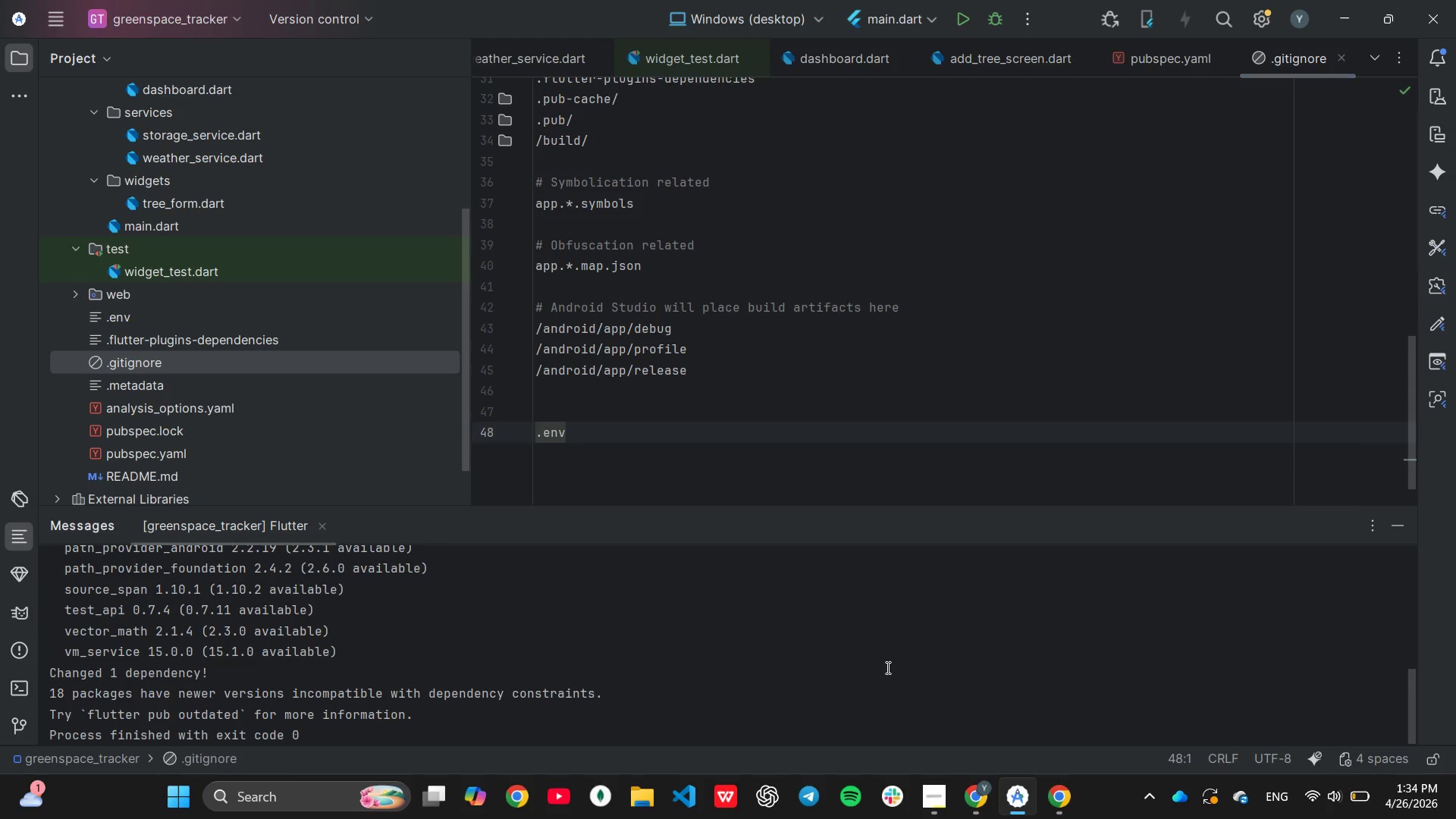 
key(Shift+R)
 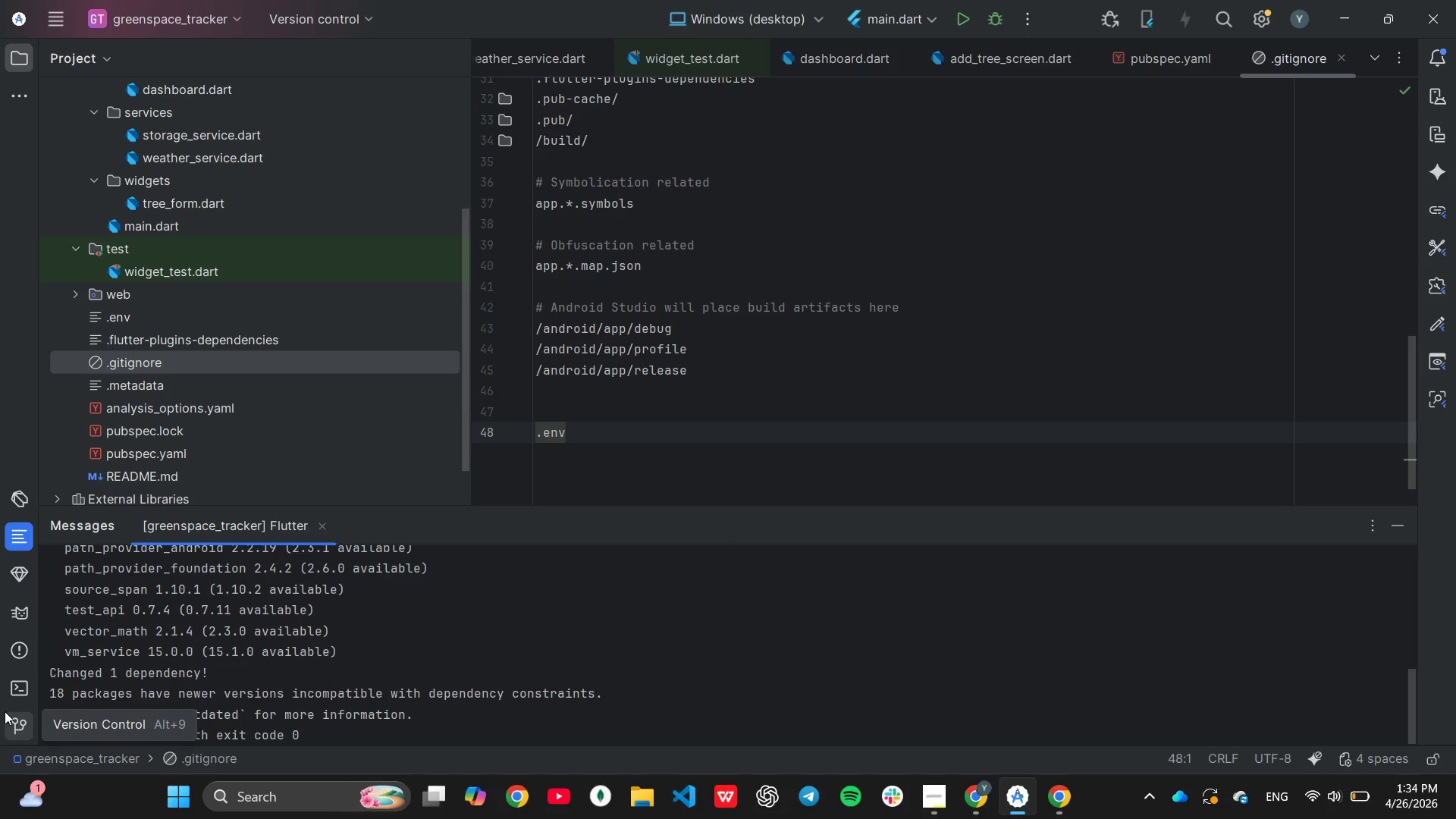 
left_click([10, 692])
 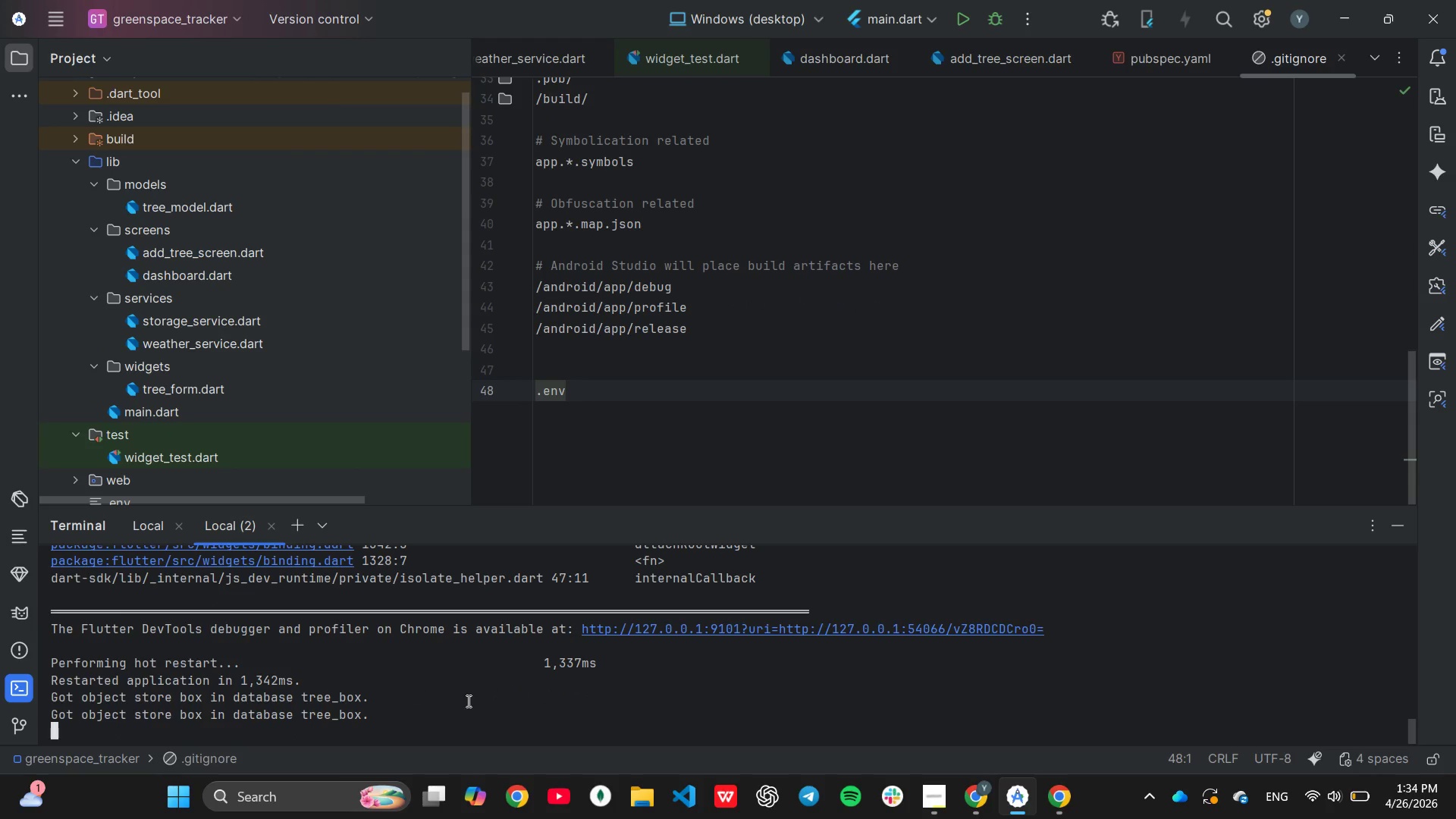 
left_click([468, 701])
 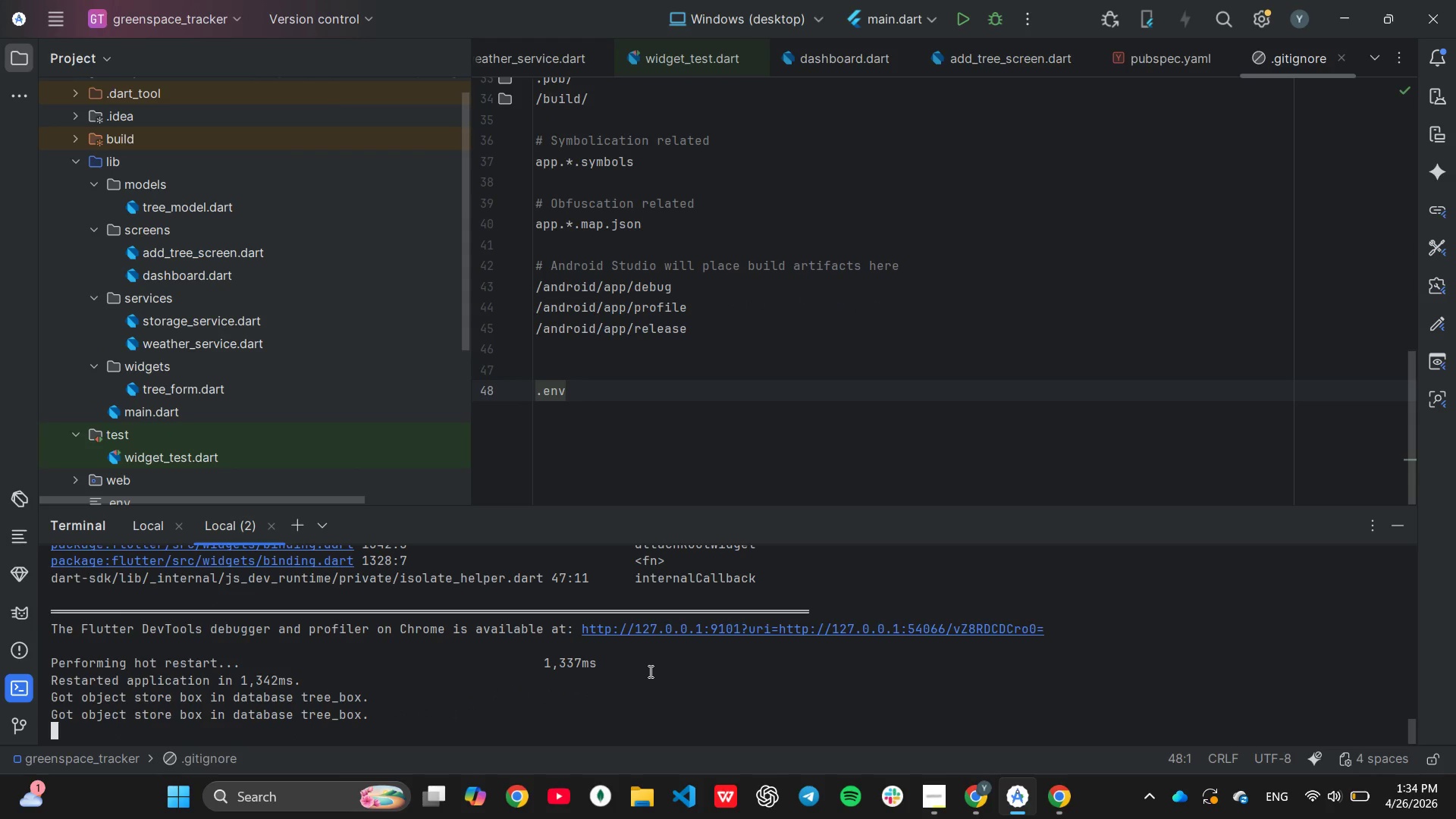 
key(Shift+ShiftLeft)
 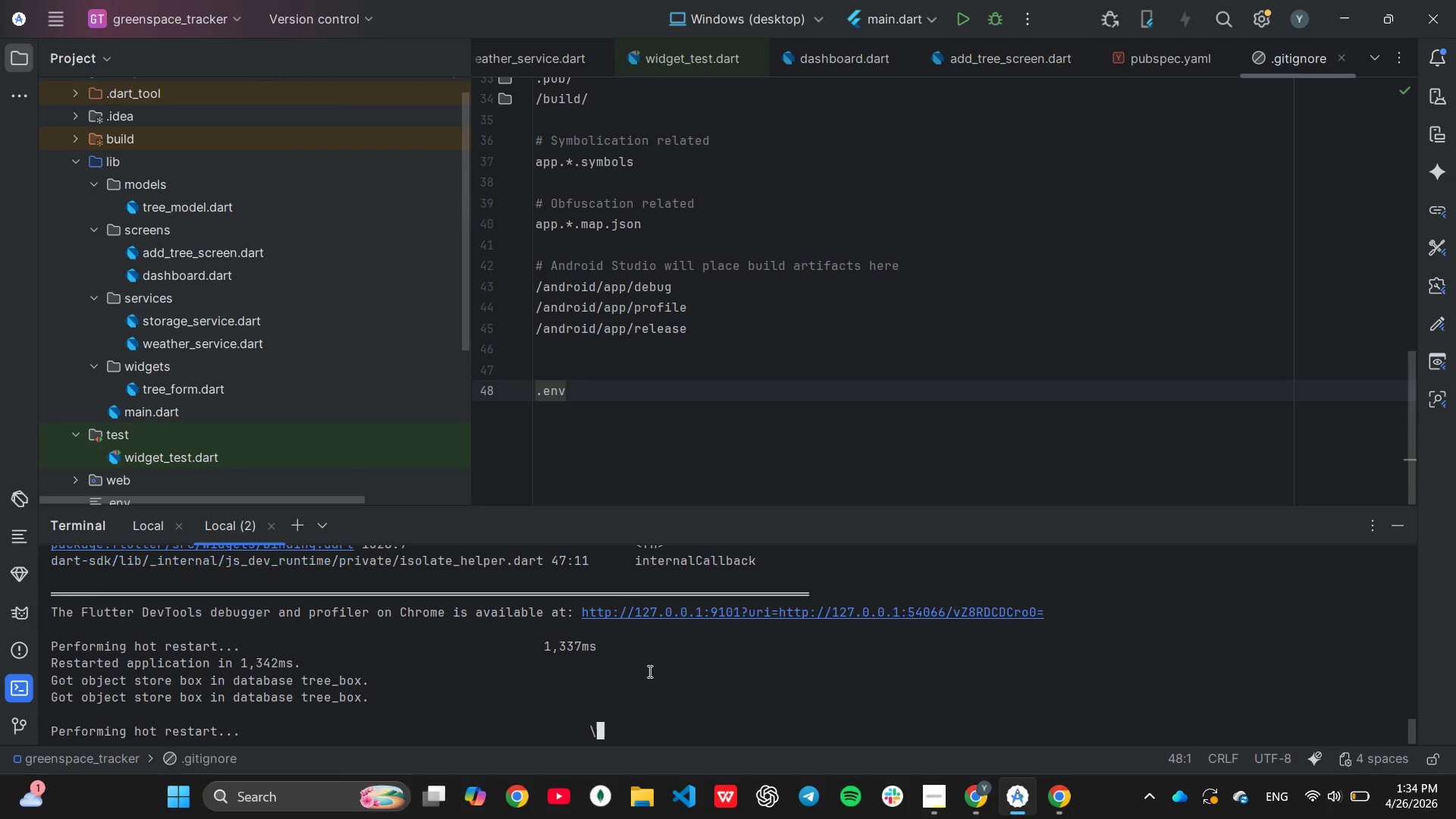 
key(Shift+R)
 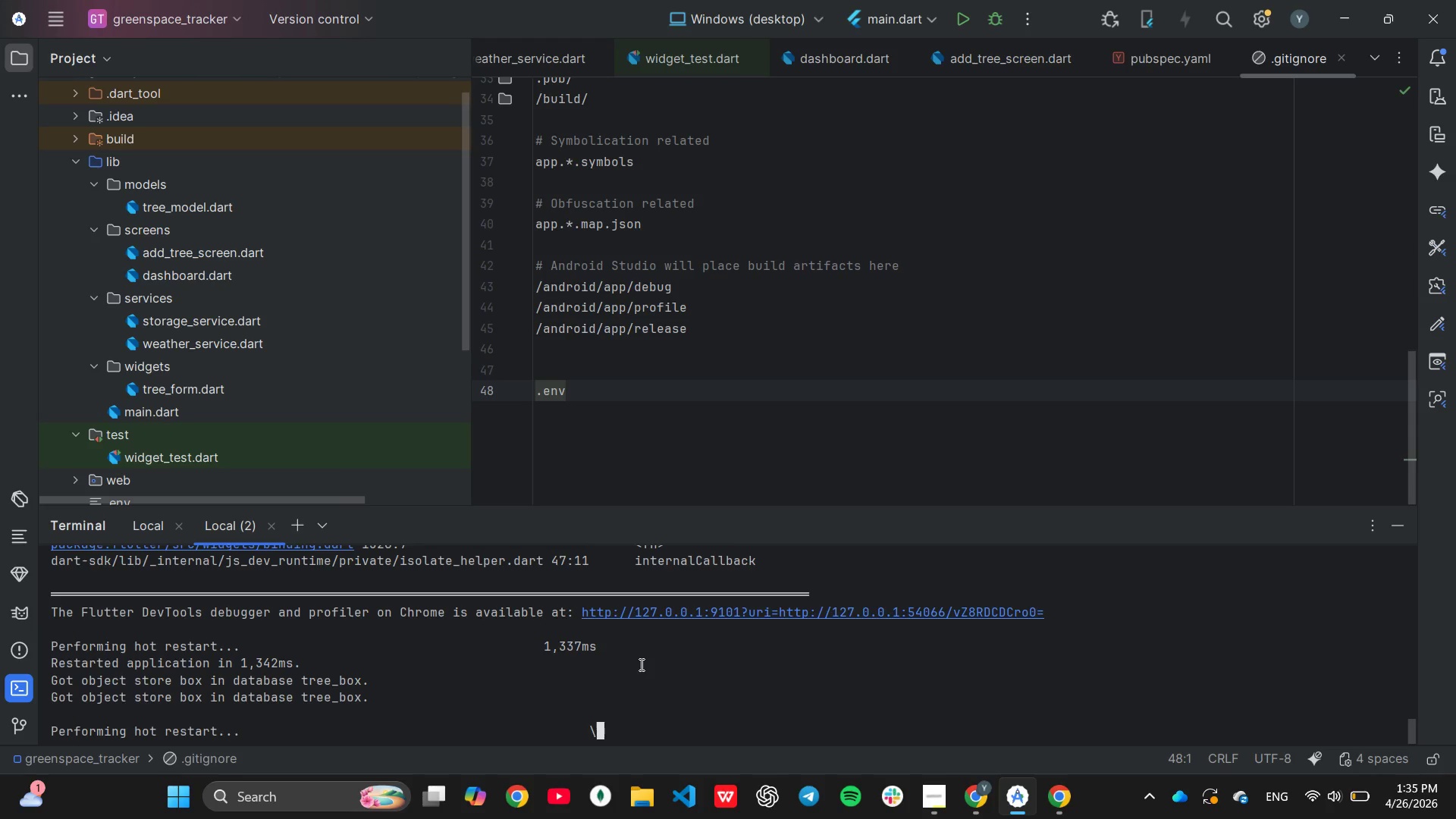 
wait(15.95)
 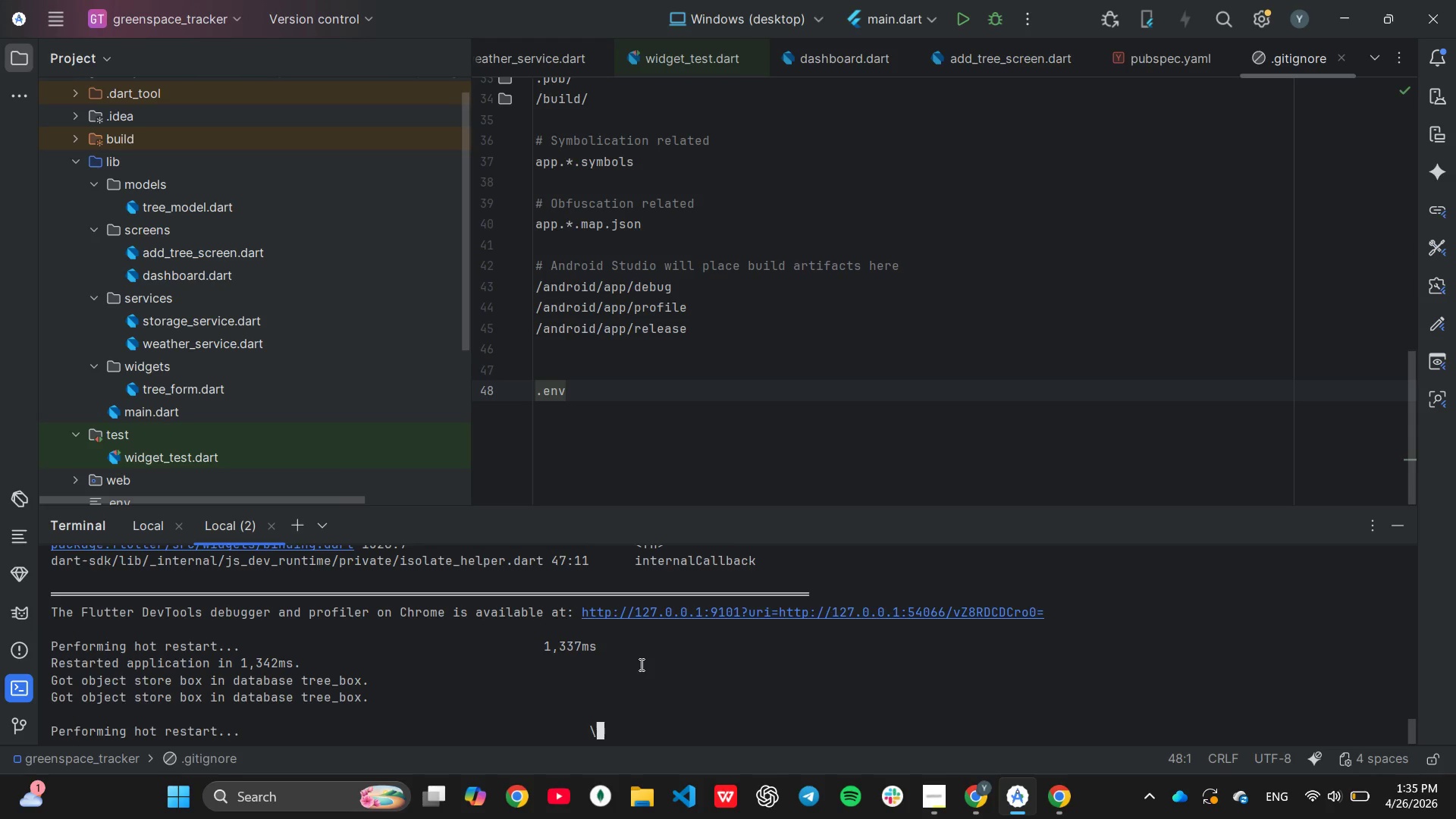 
mouse_move([1045, 802])
 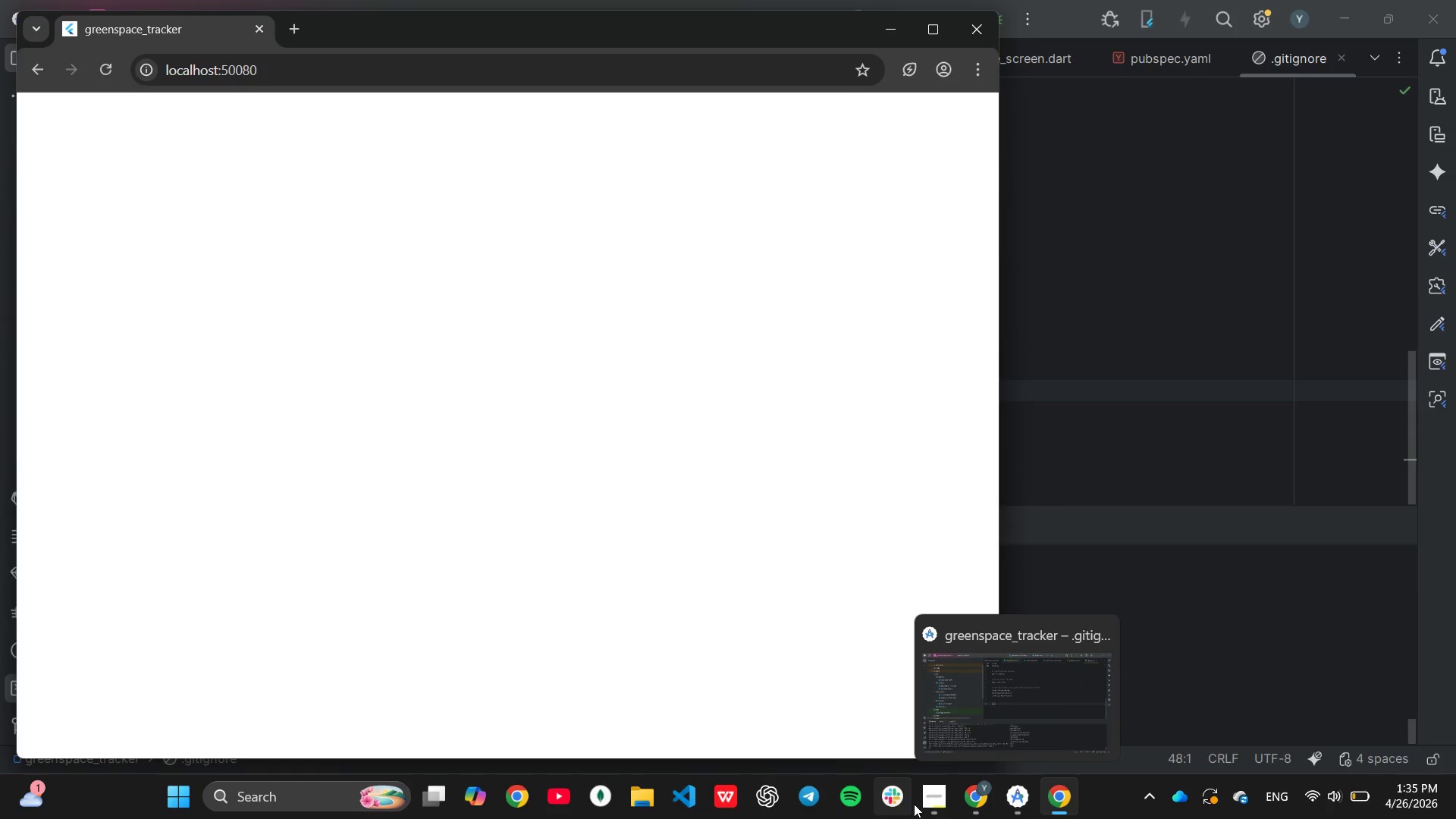 